 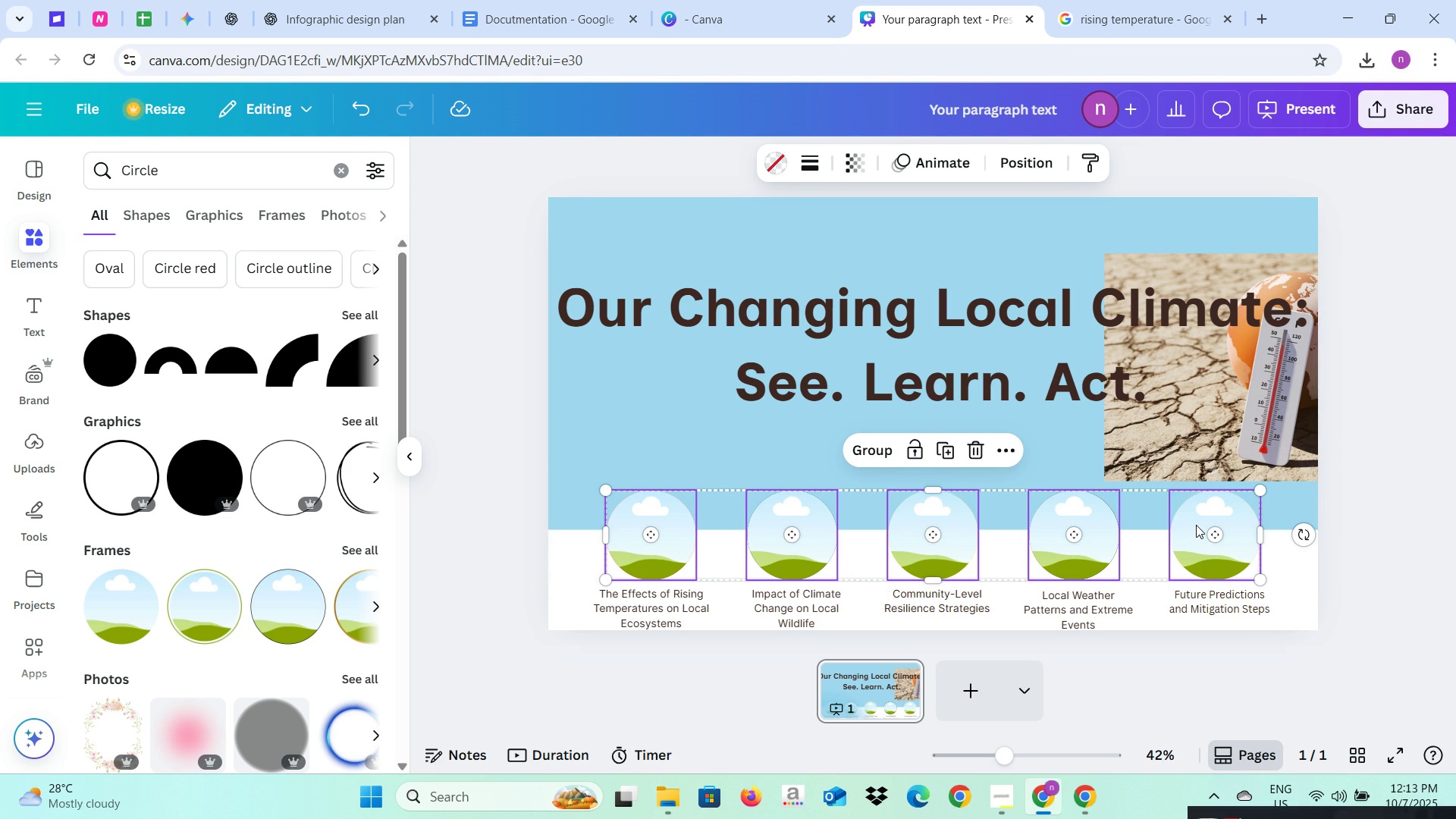 
right_click([1191, 511])
 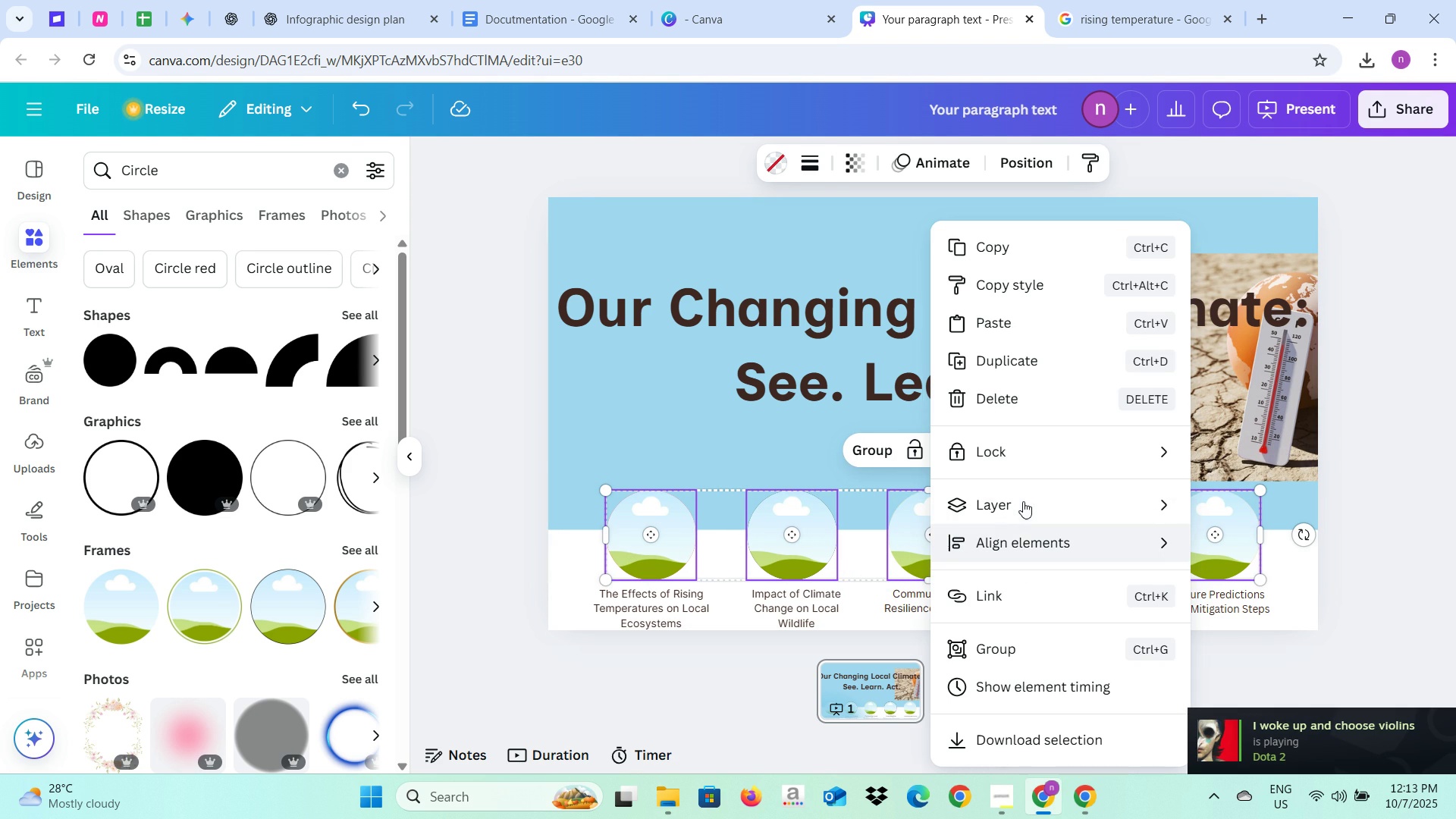 
left_click([1023, 500])
 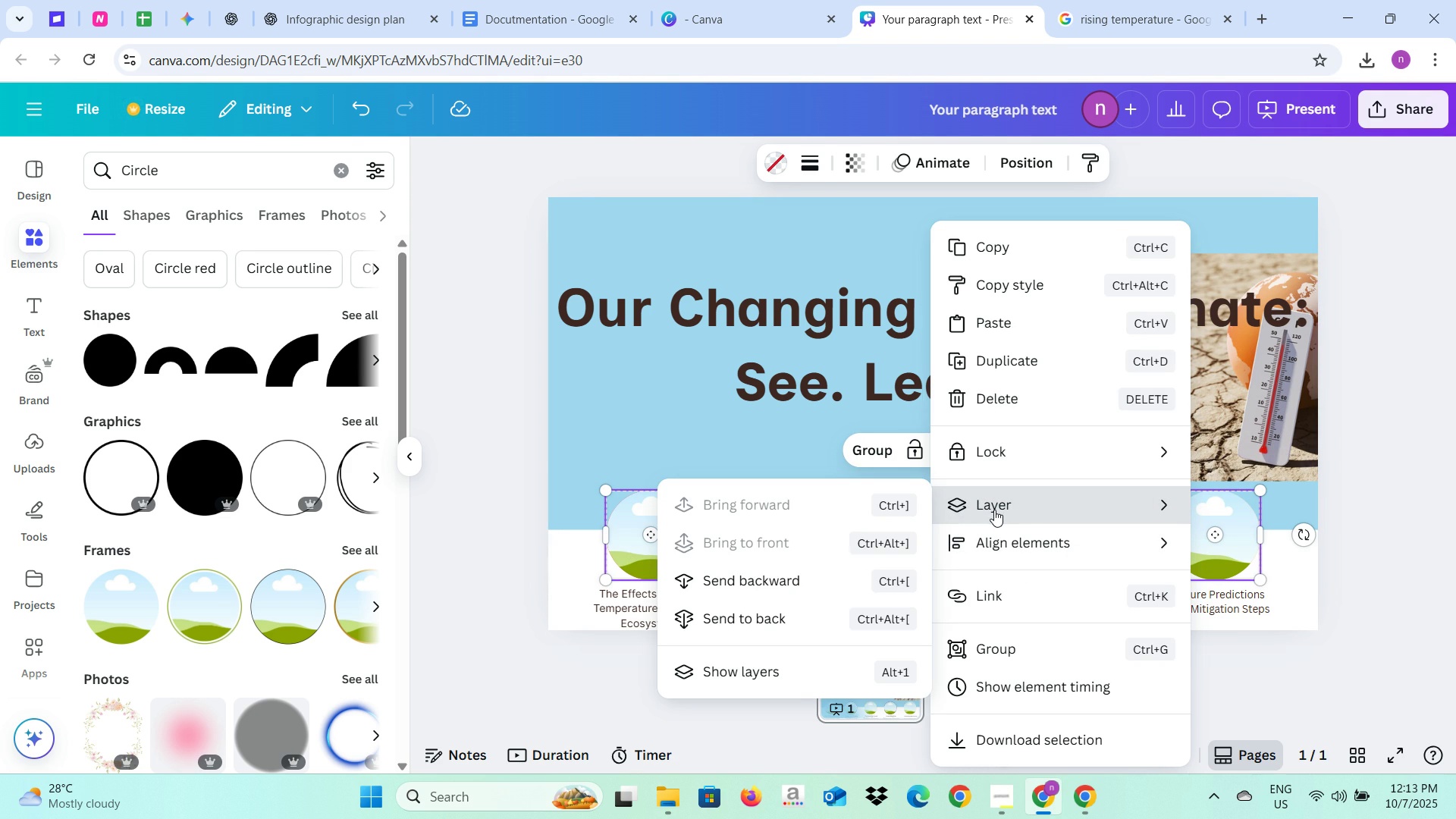 
left_click([839, 595])
 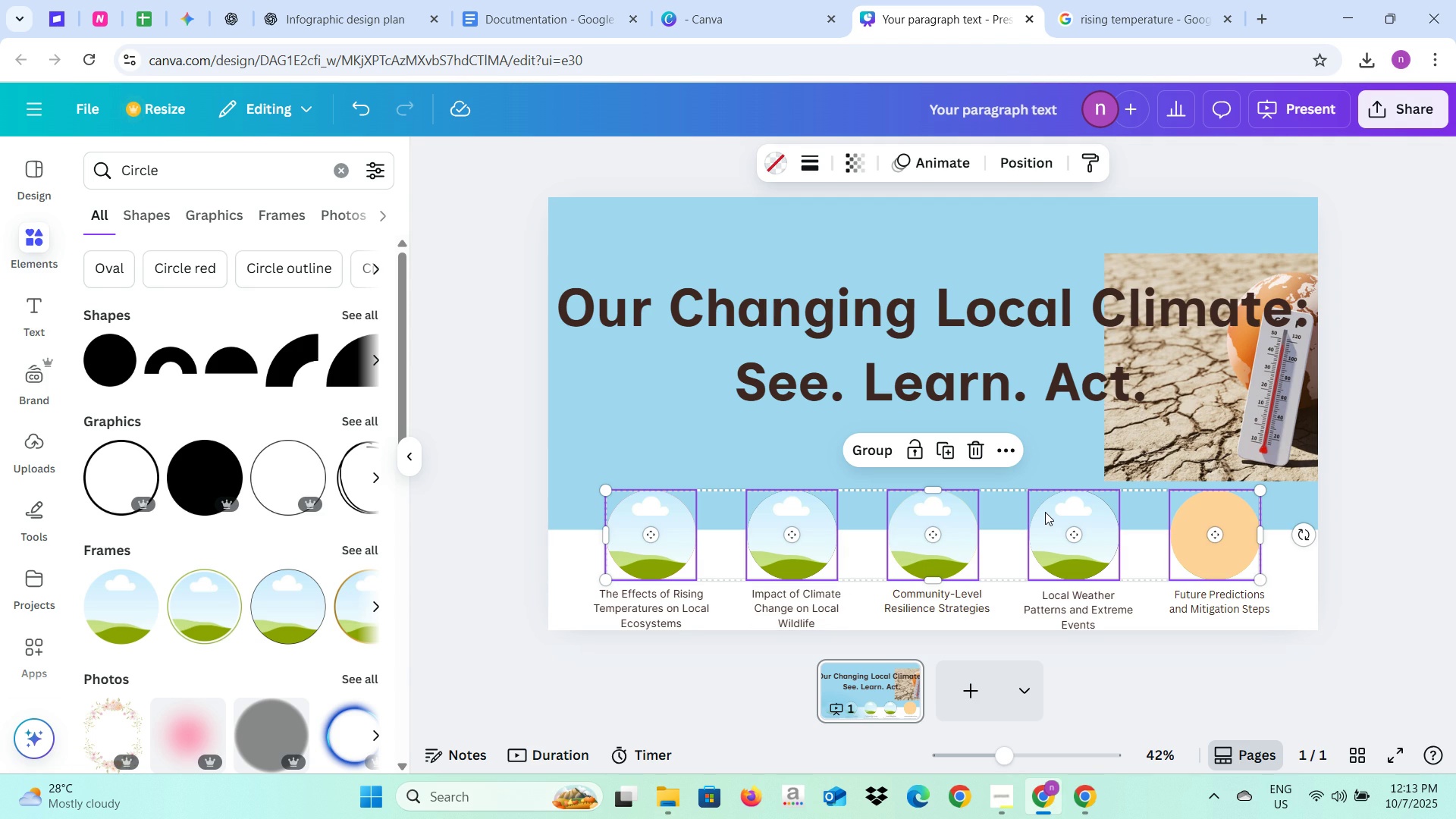 
wait(5.48)
 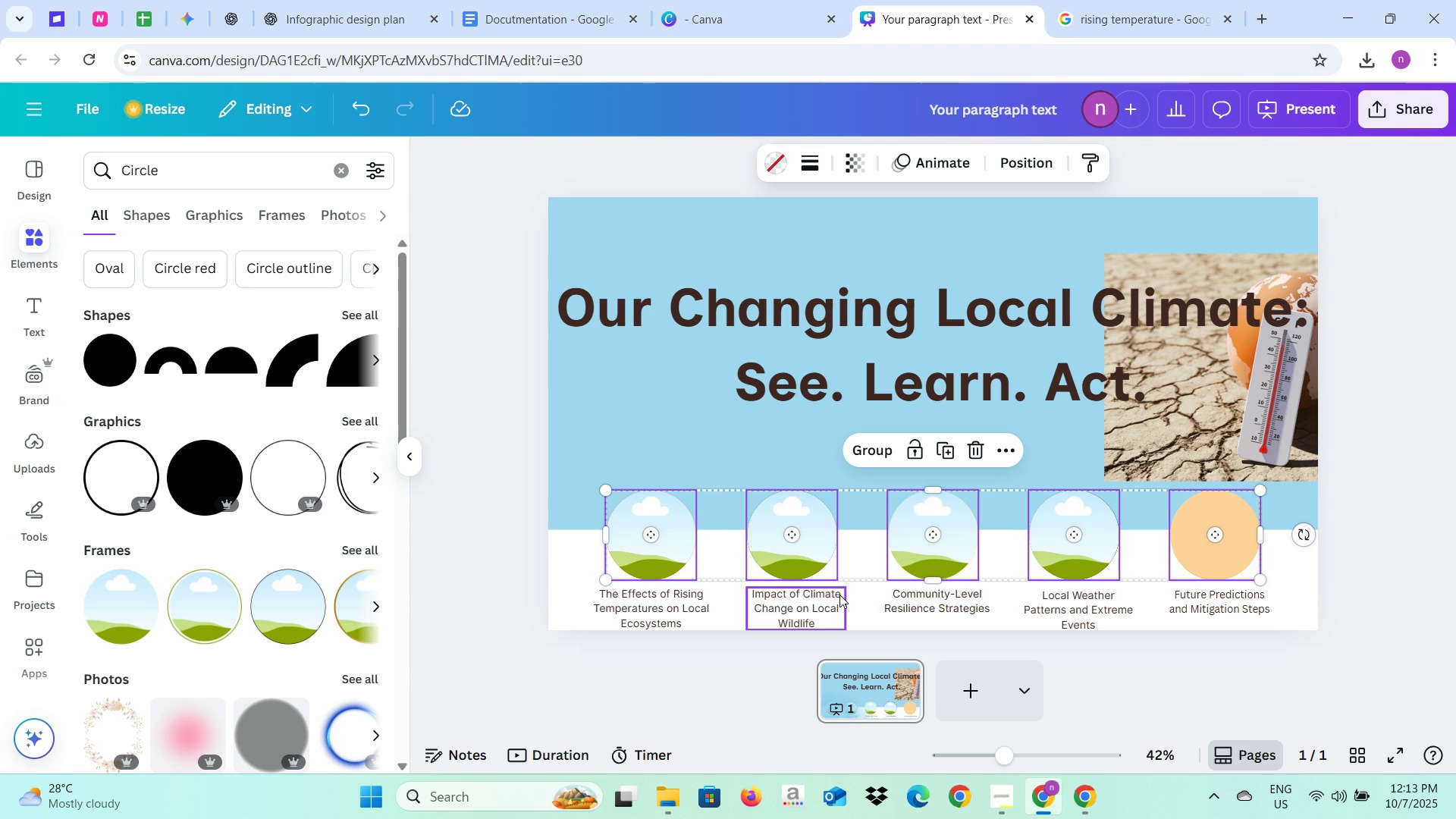 
right_click([1045, 512])
 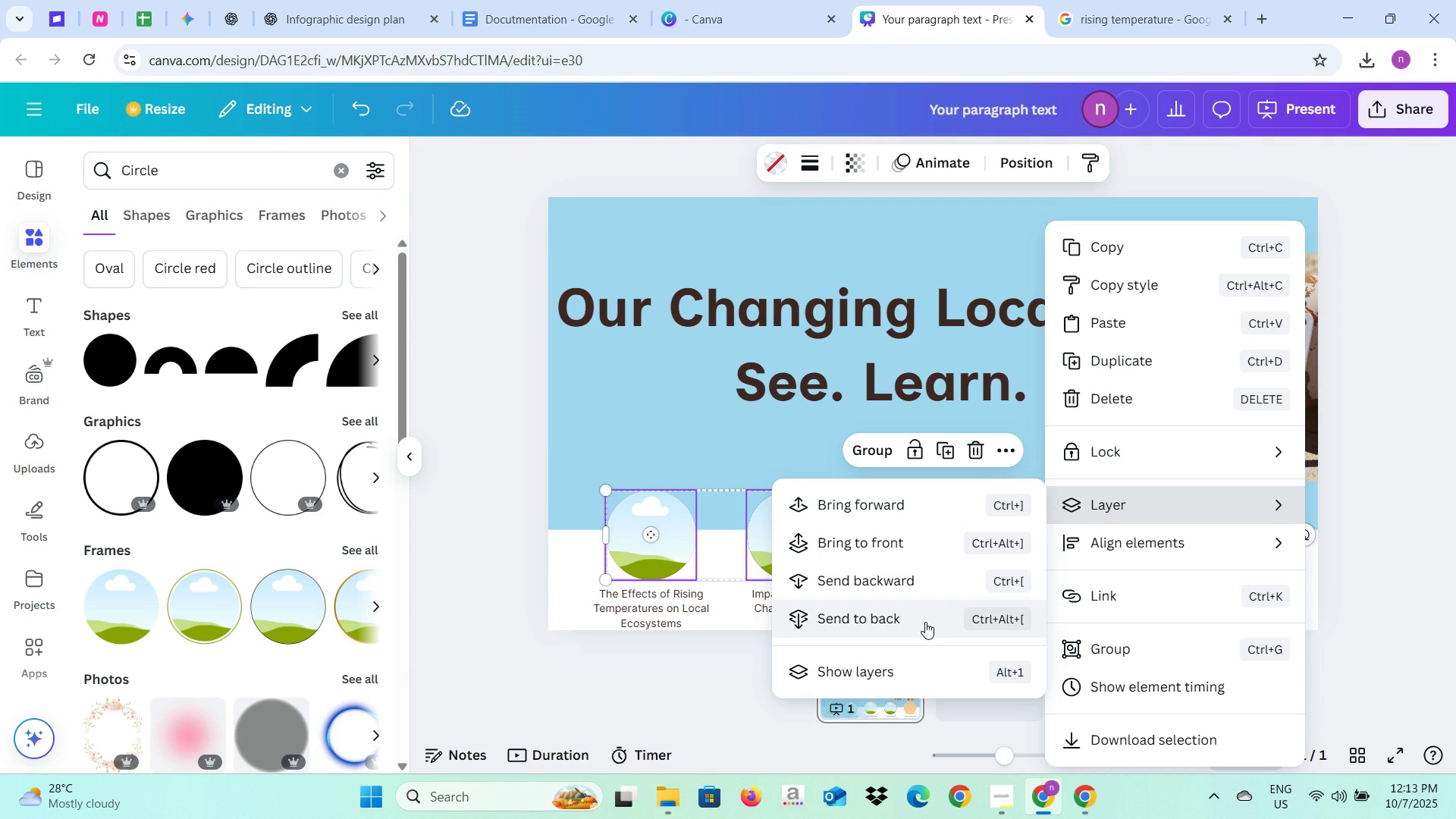 
left_click([915, 671])
 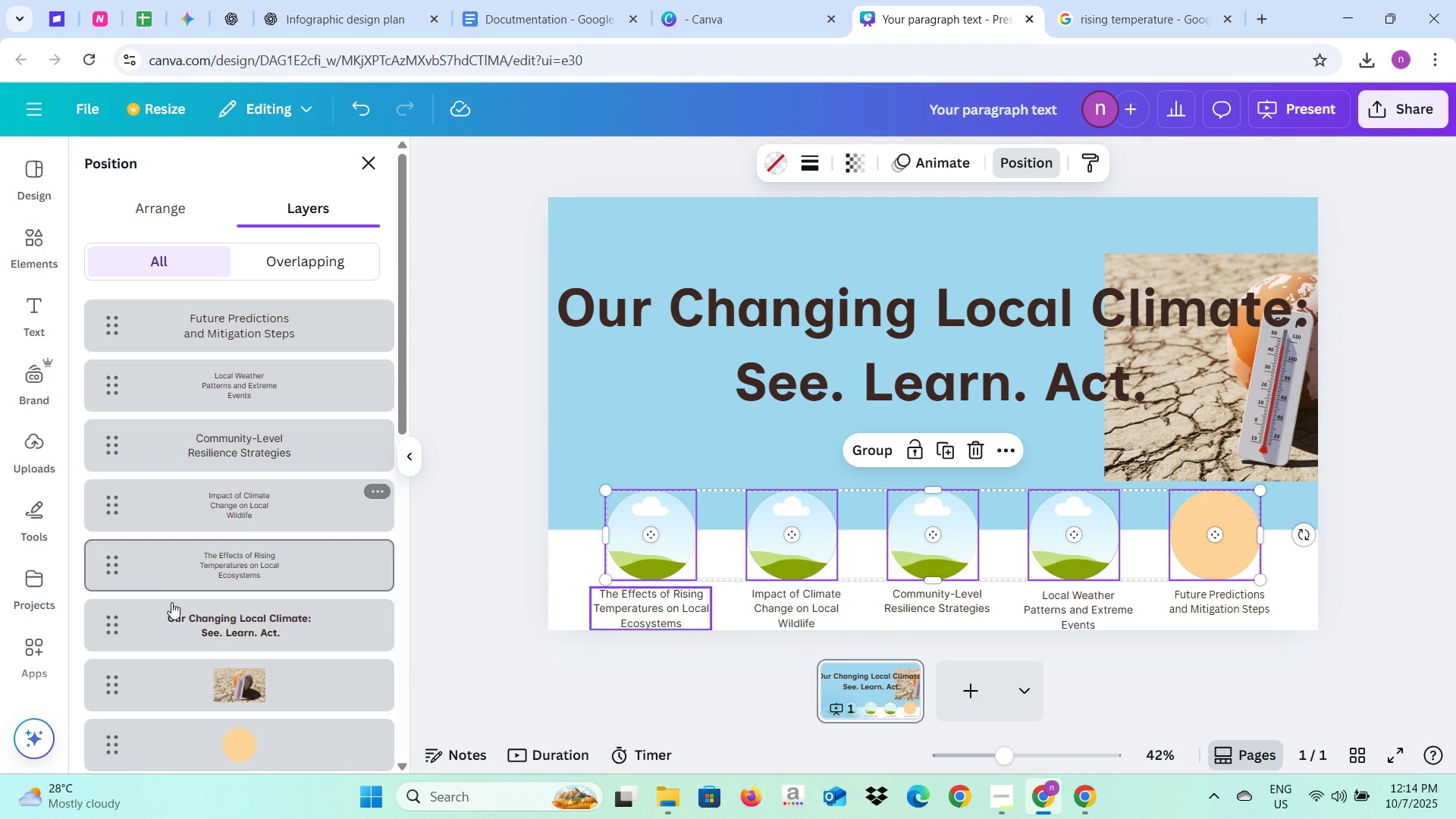 
scroll: coordinate [121, 518], scroll_direction: down, amount: 4.0